 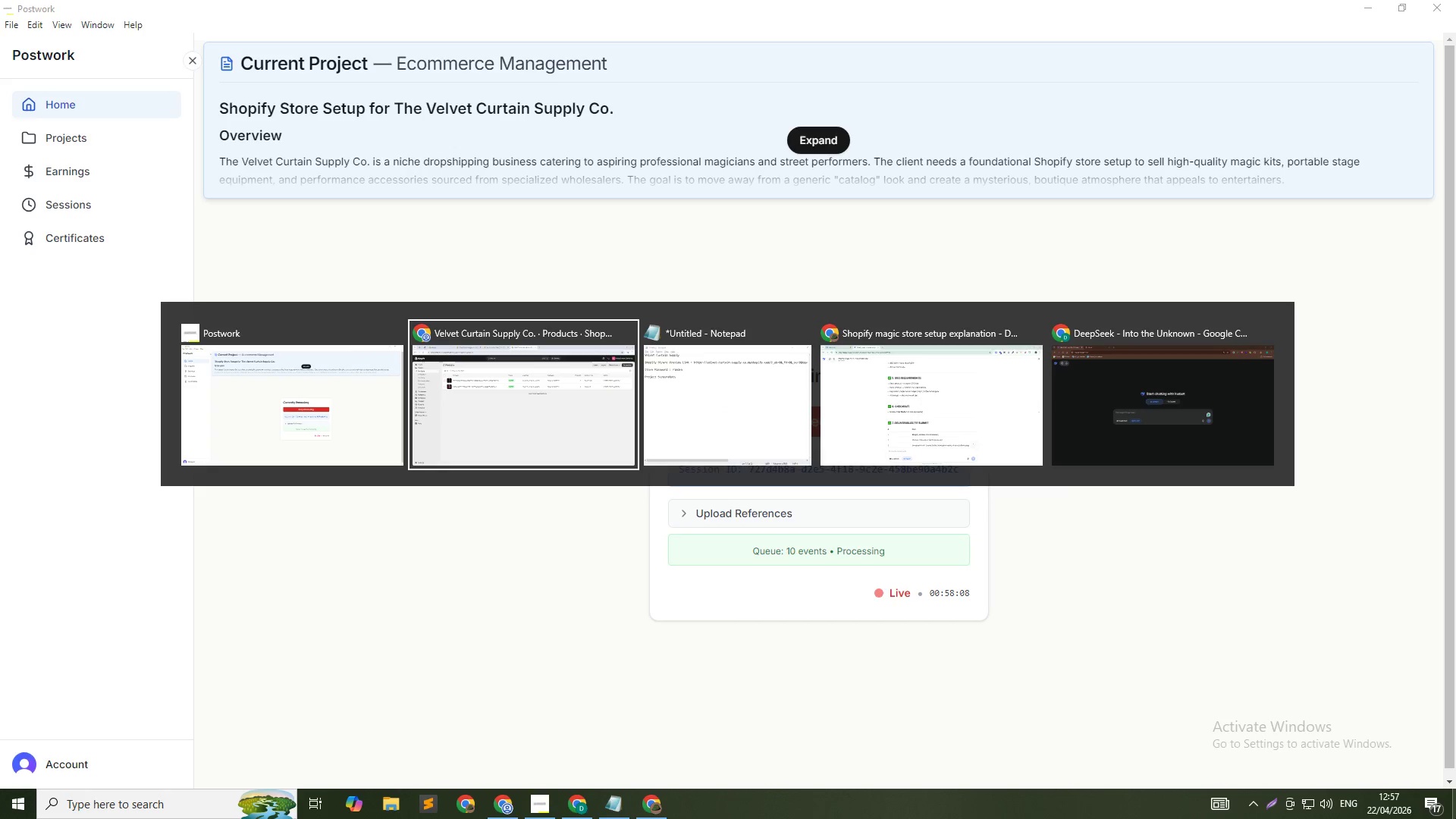 
key(Alt+Tab)
 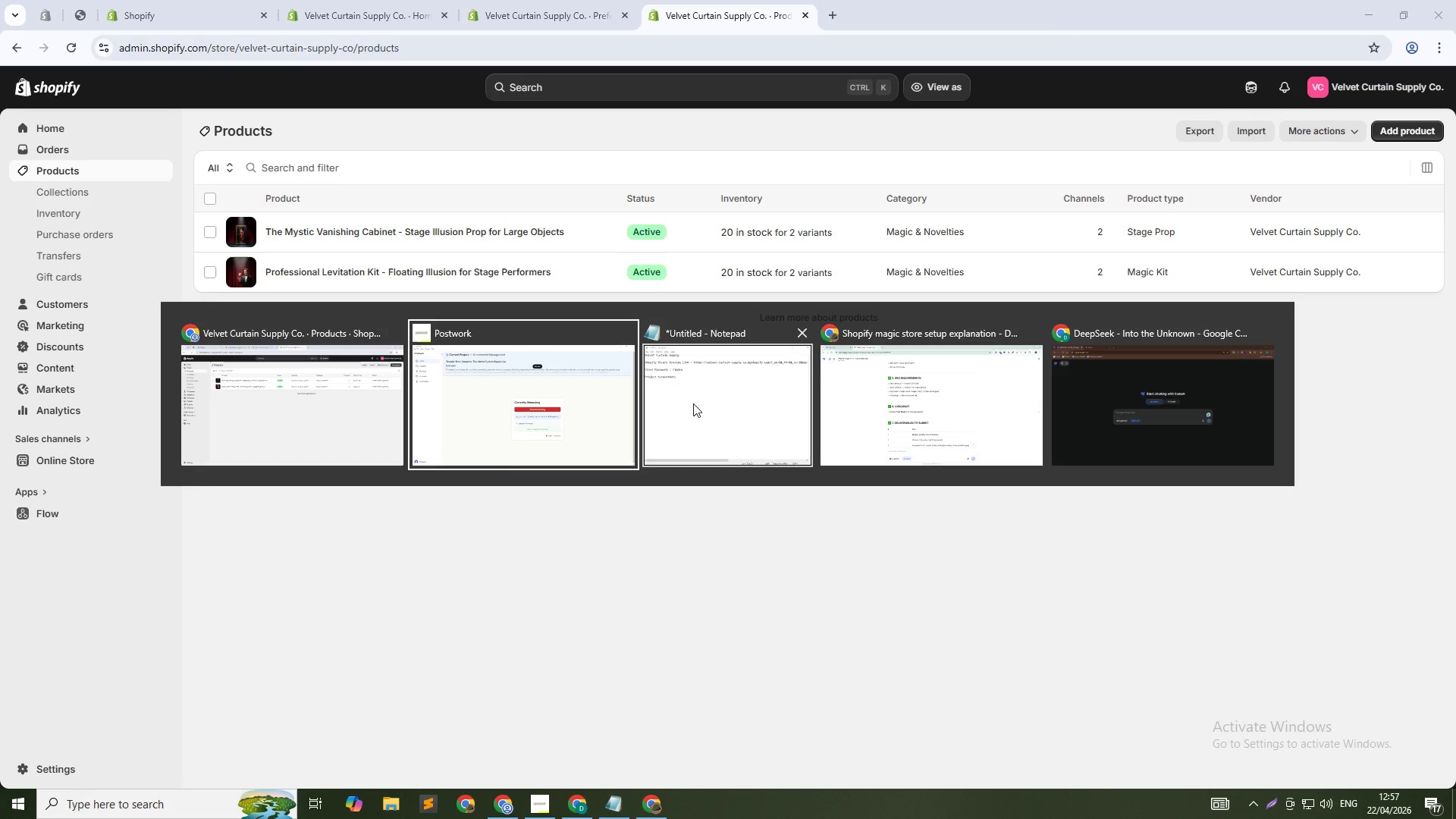 
left_click([356, 401])
 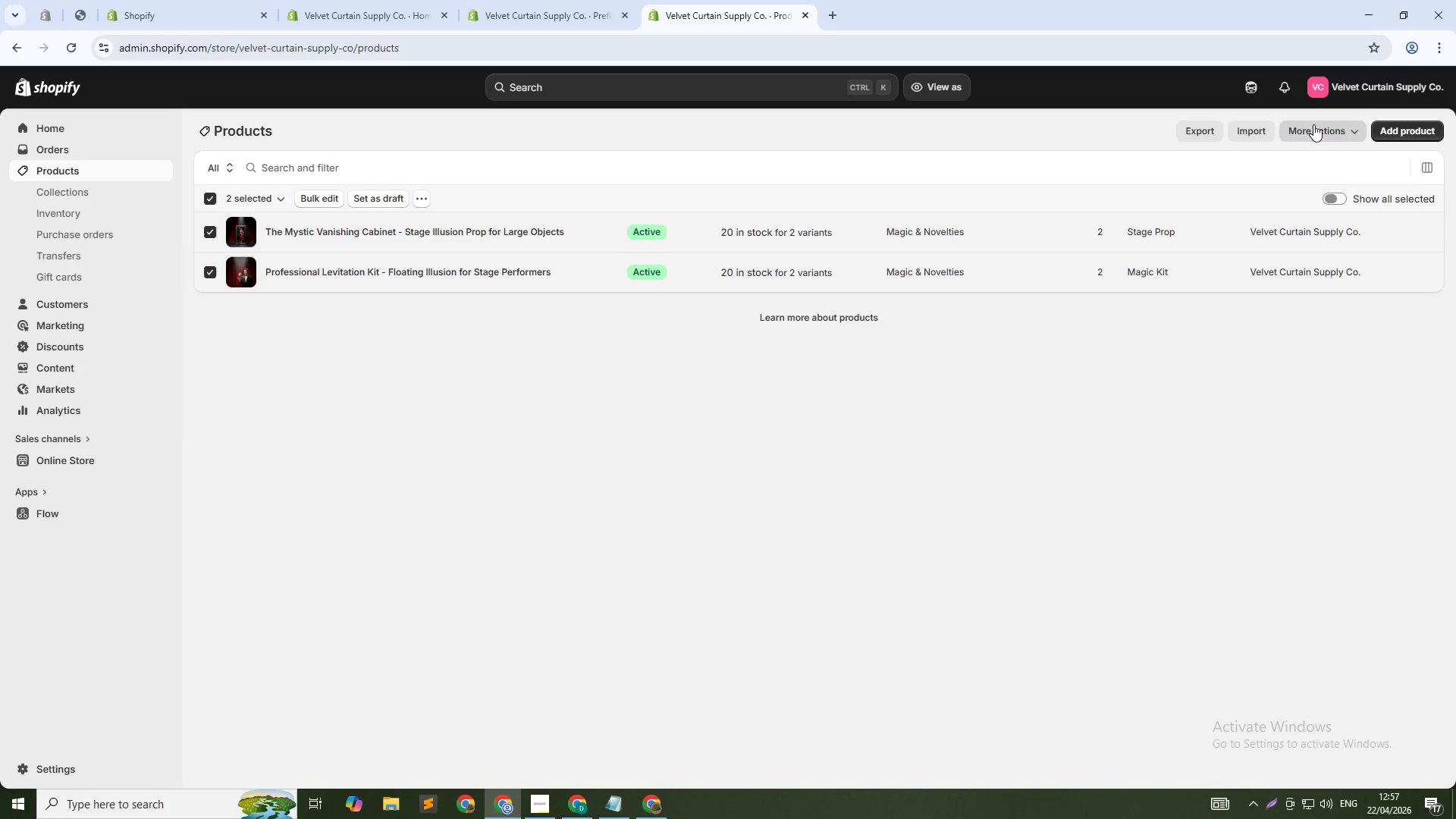 
left_click([1203, 136])
 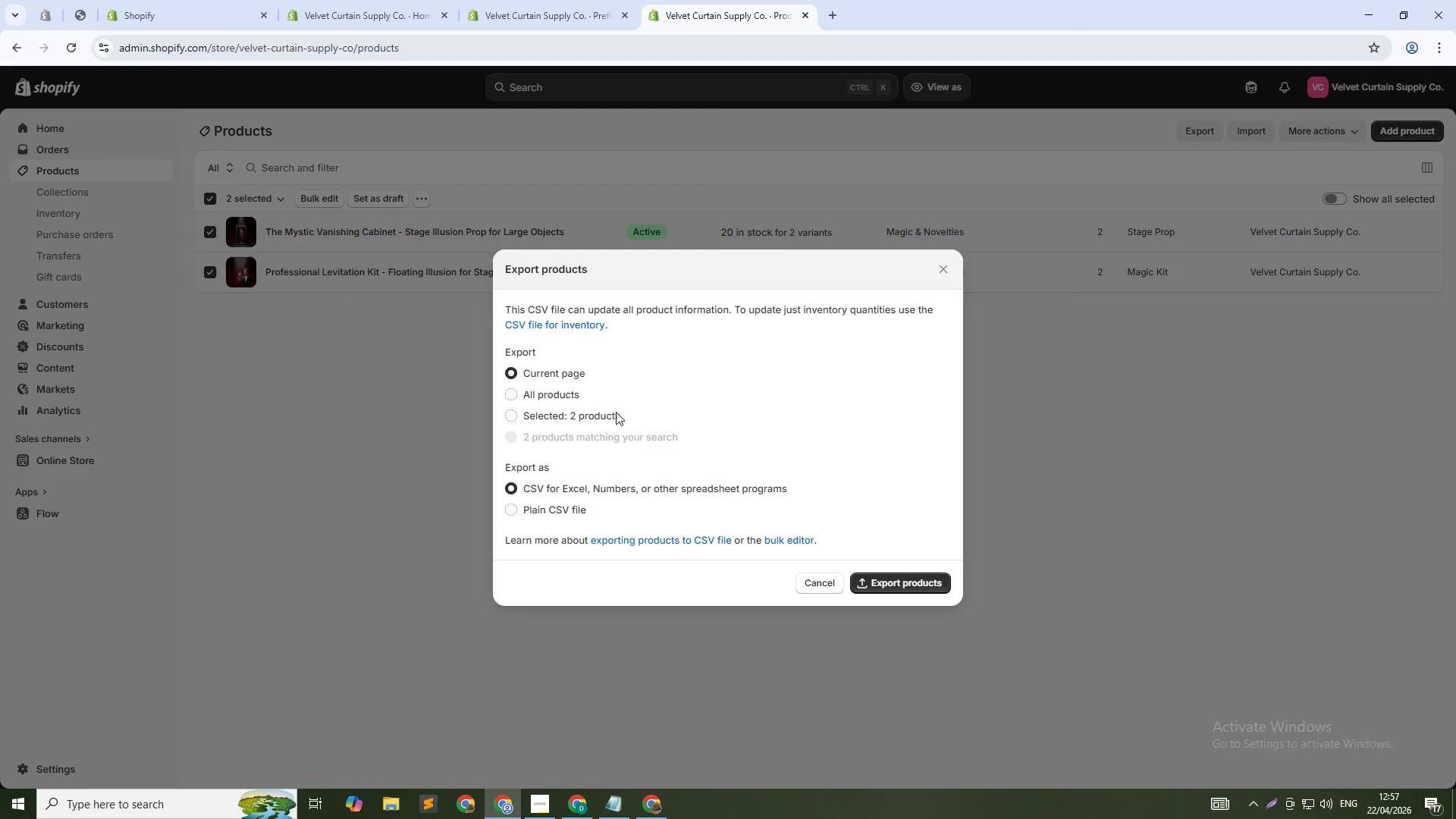 
left_click([597, 414])
 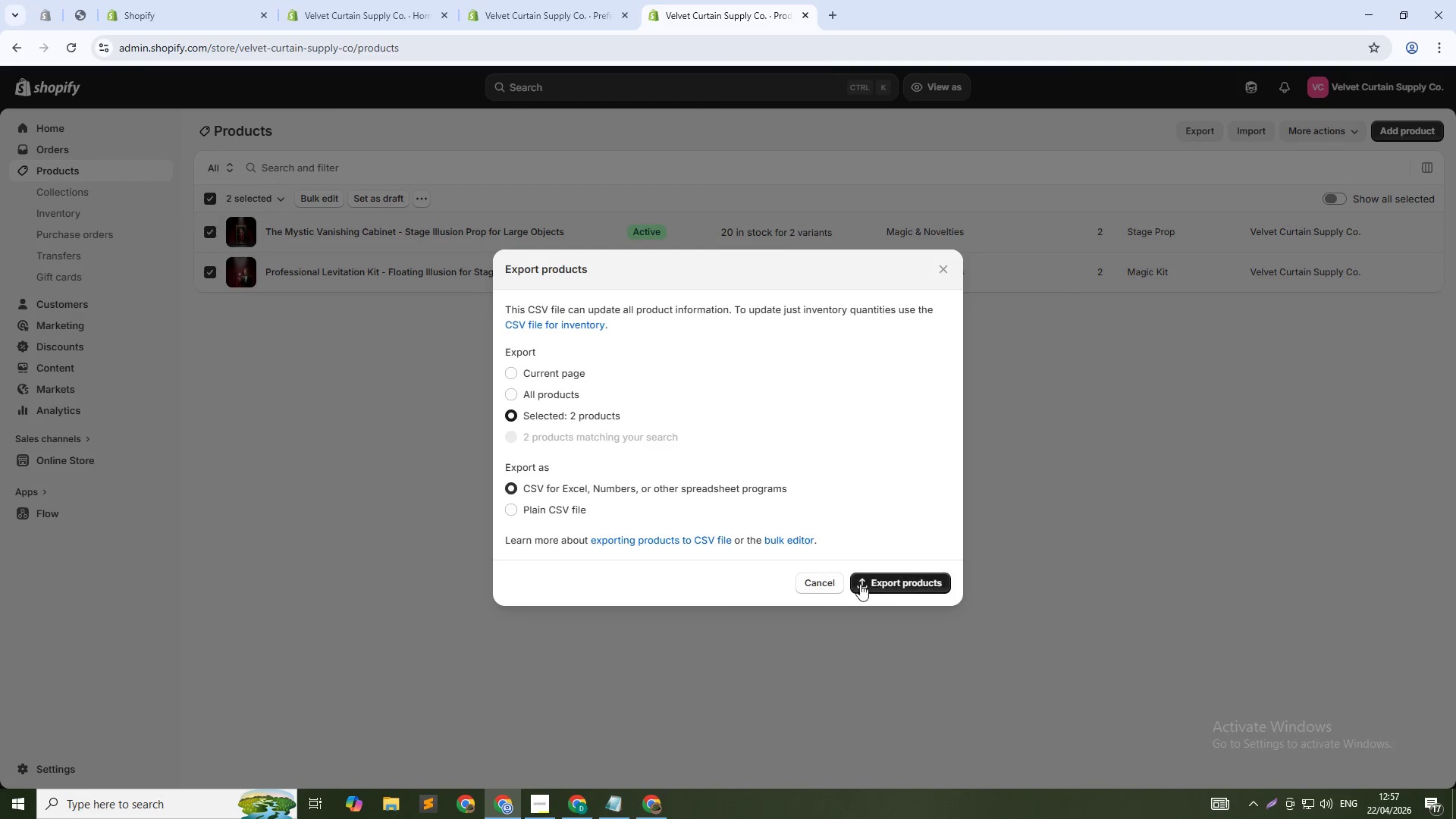 
left_click([898, 584])
 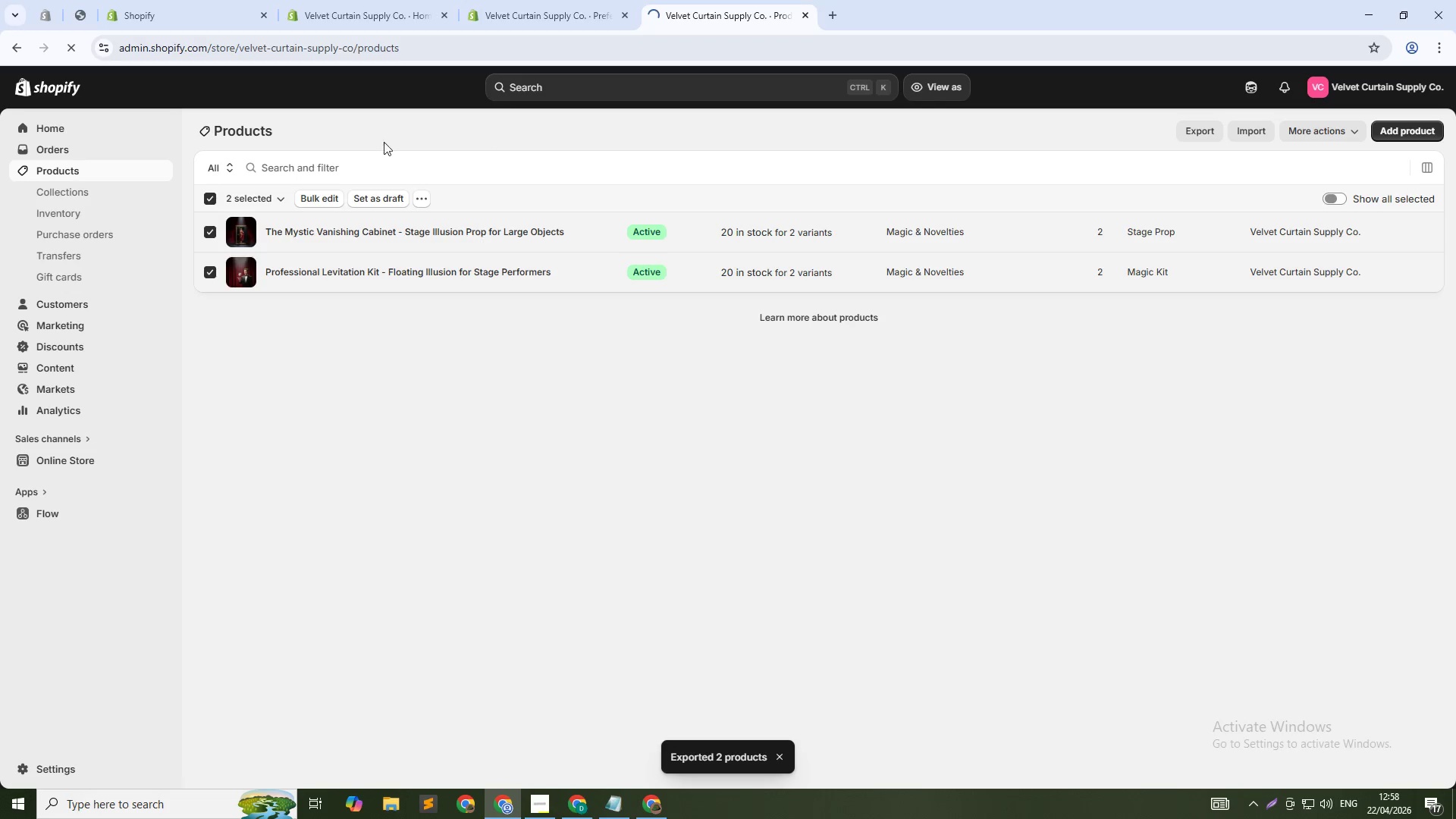 
left_click([207, 202])
 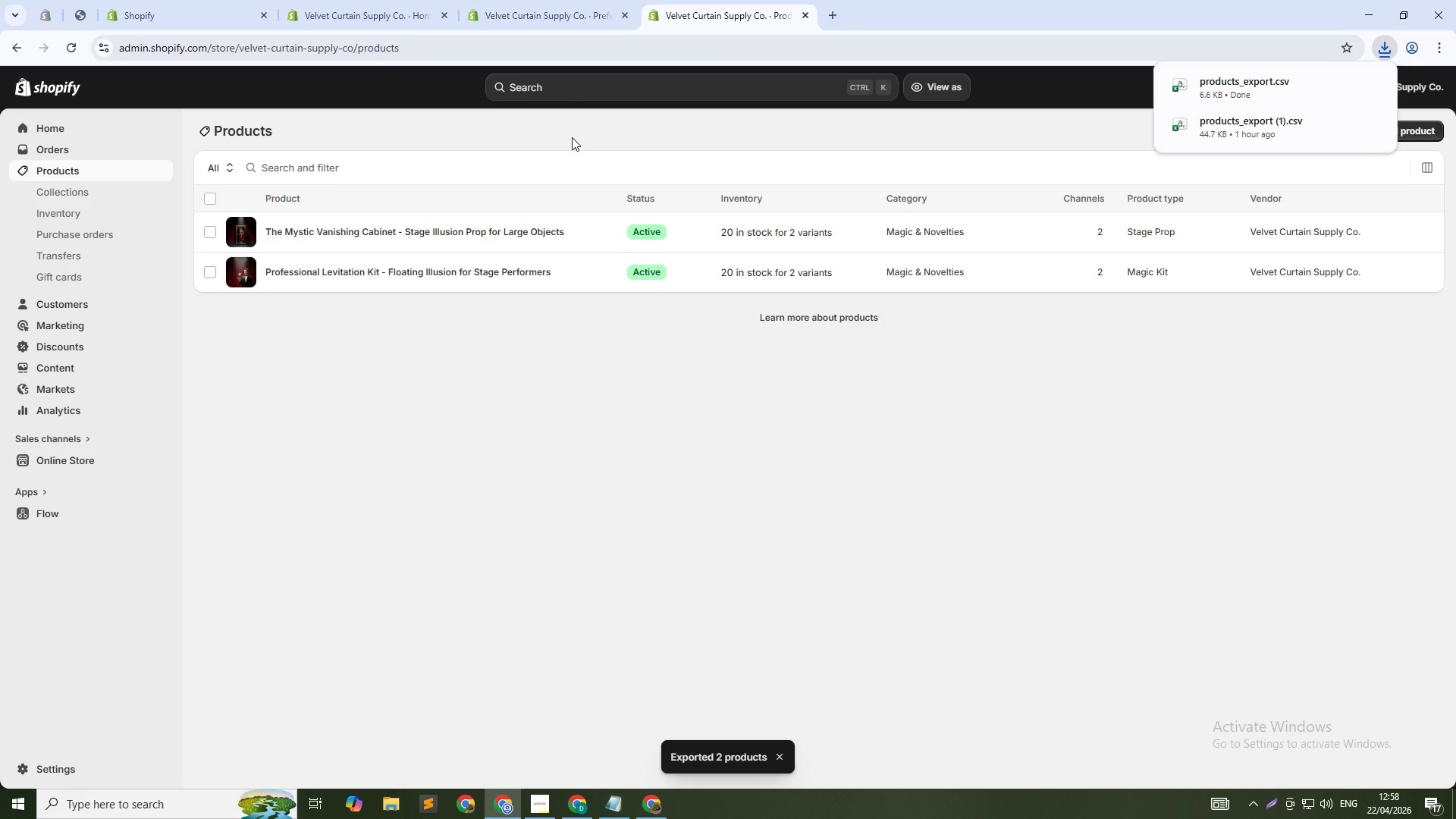 
left_click([581, 136])
 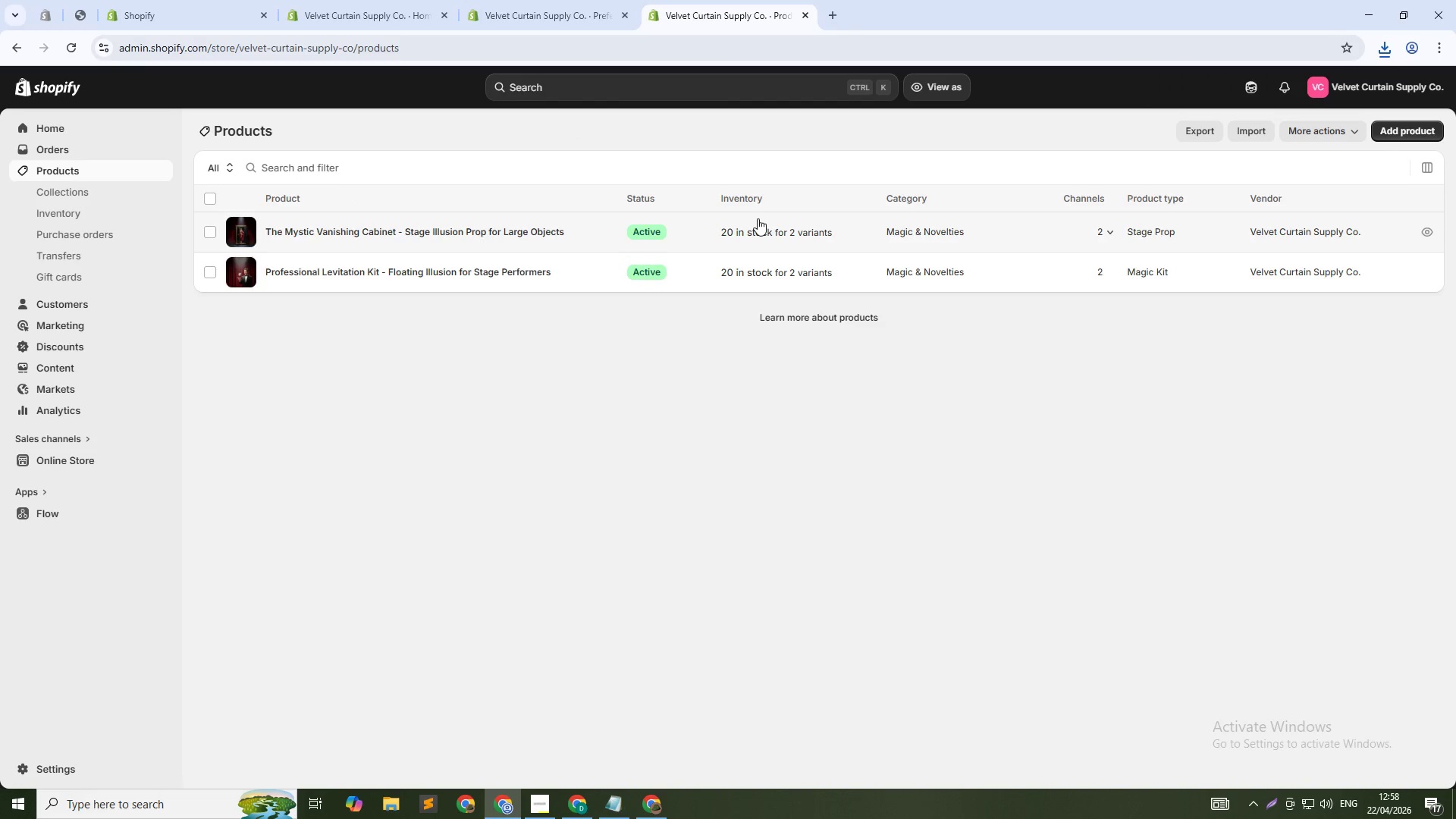 
key(Alt+Tab)
 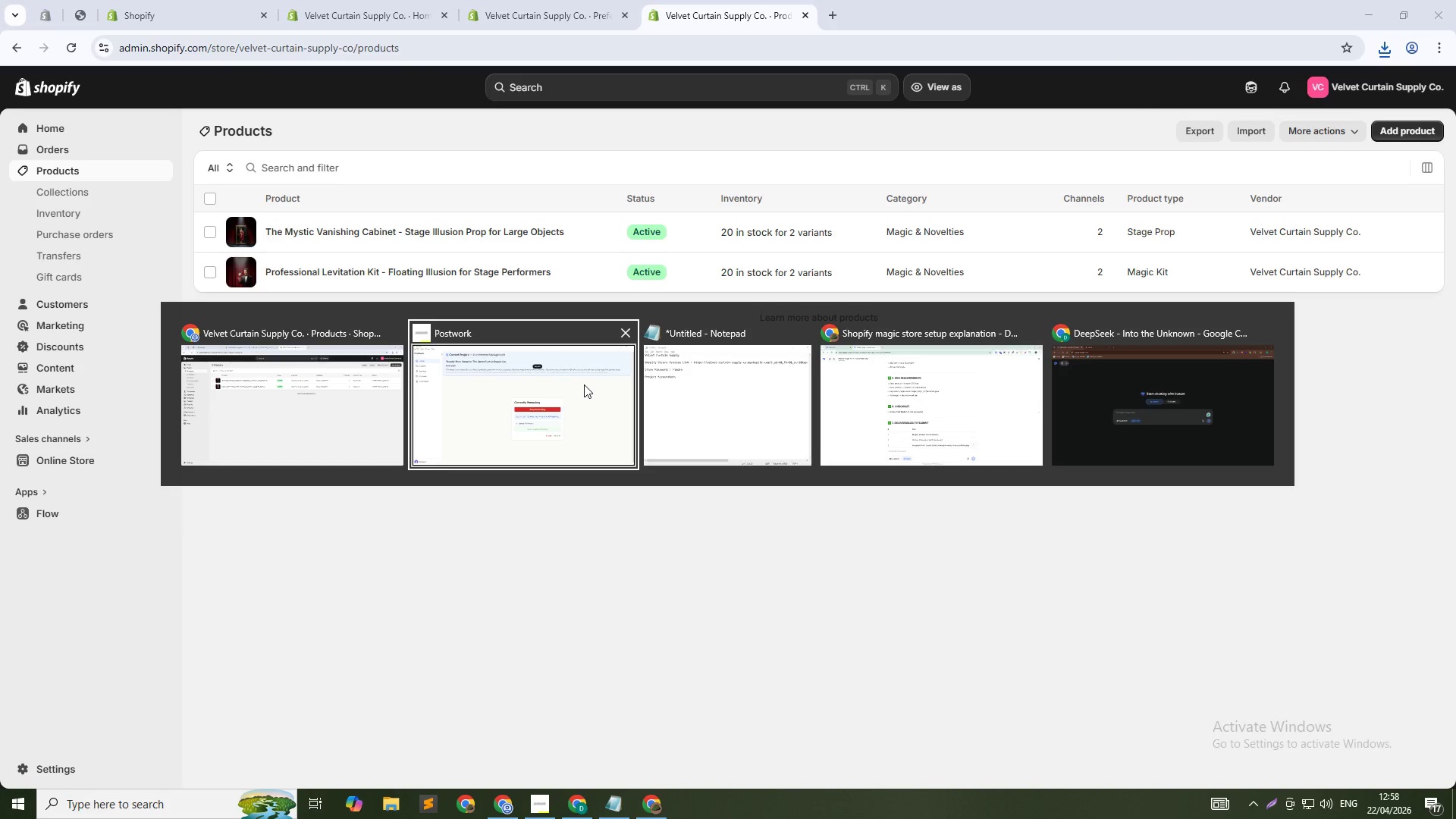 
left_click([334, 382])
 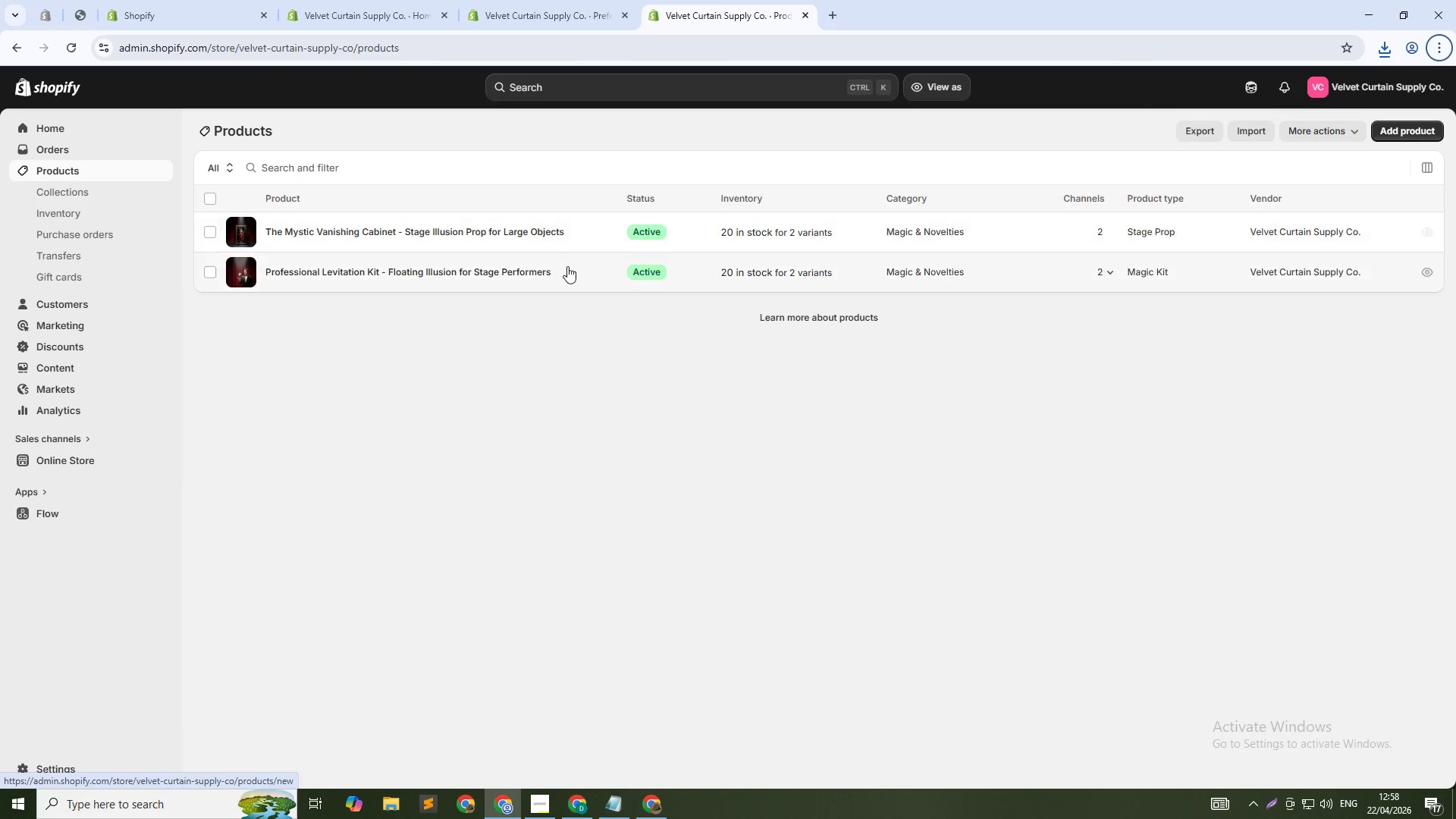 
left_click([512, 230])
 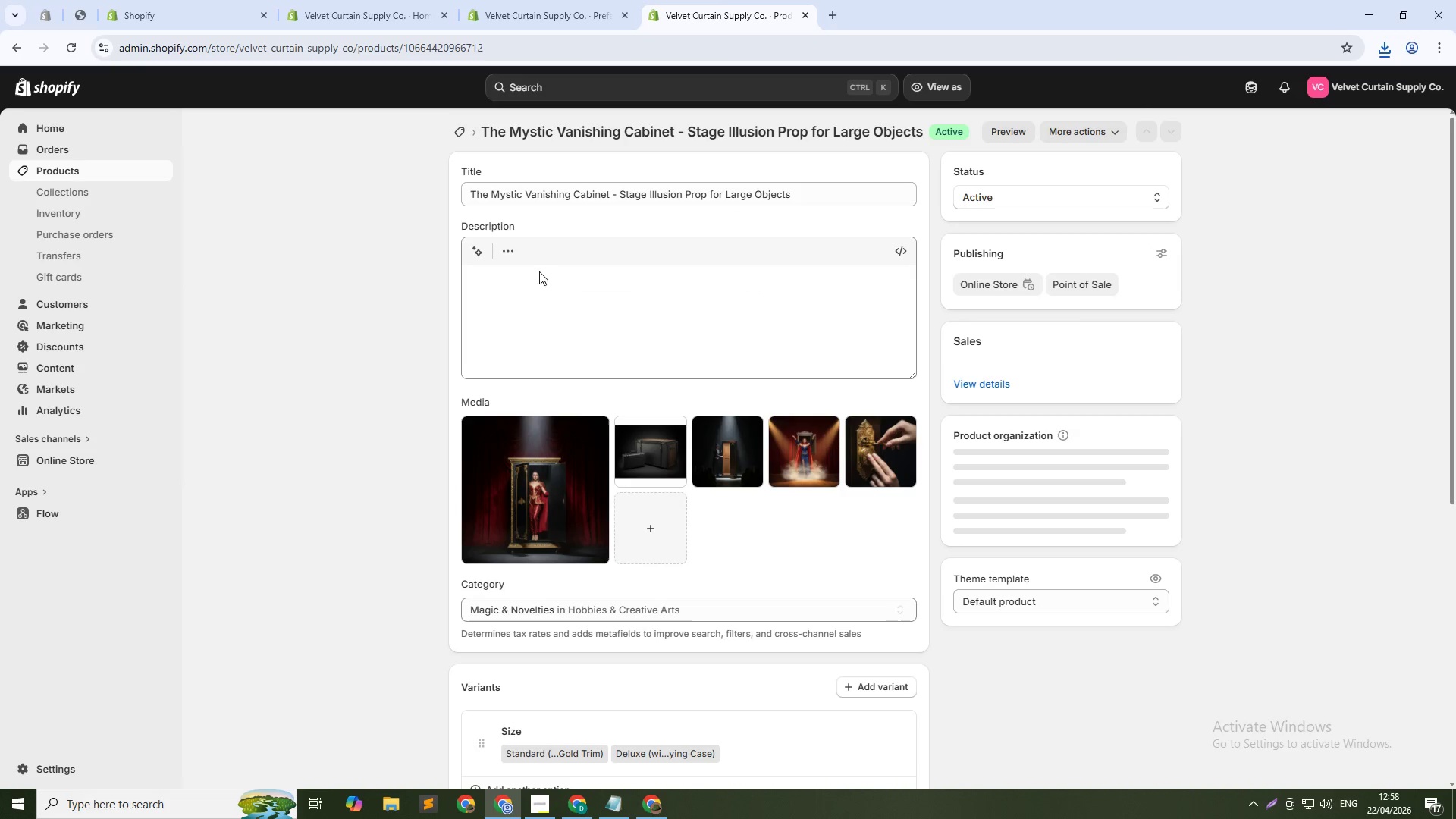 